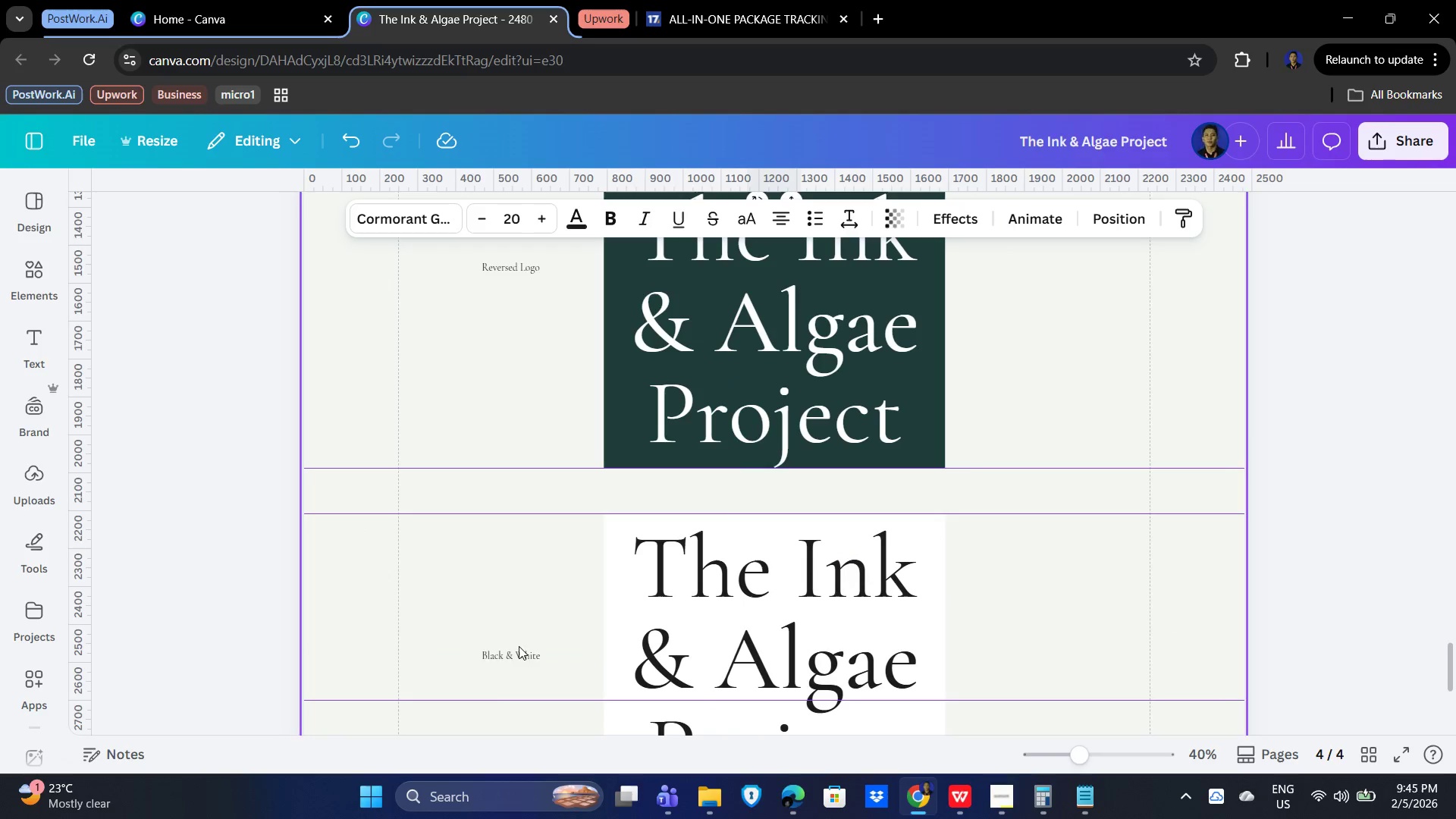 
left_click([517, 657])
 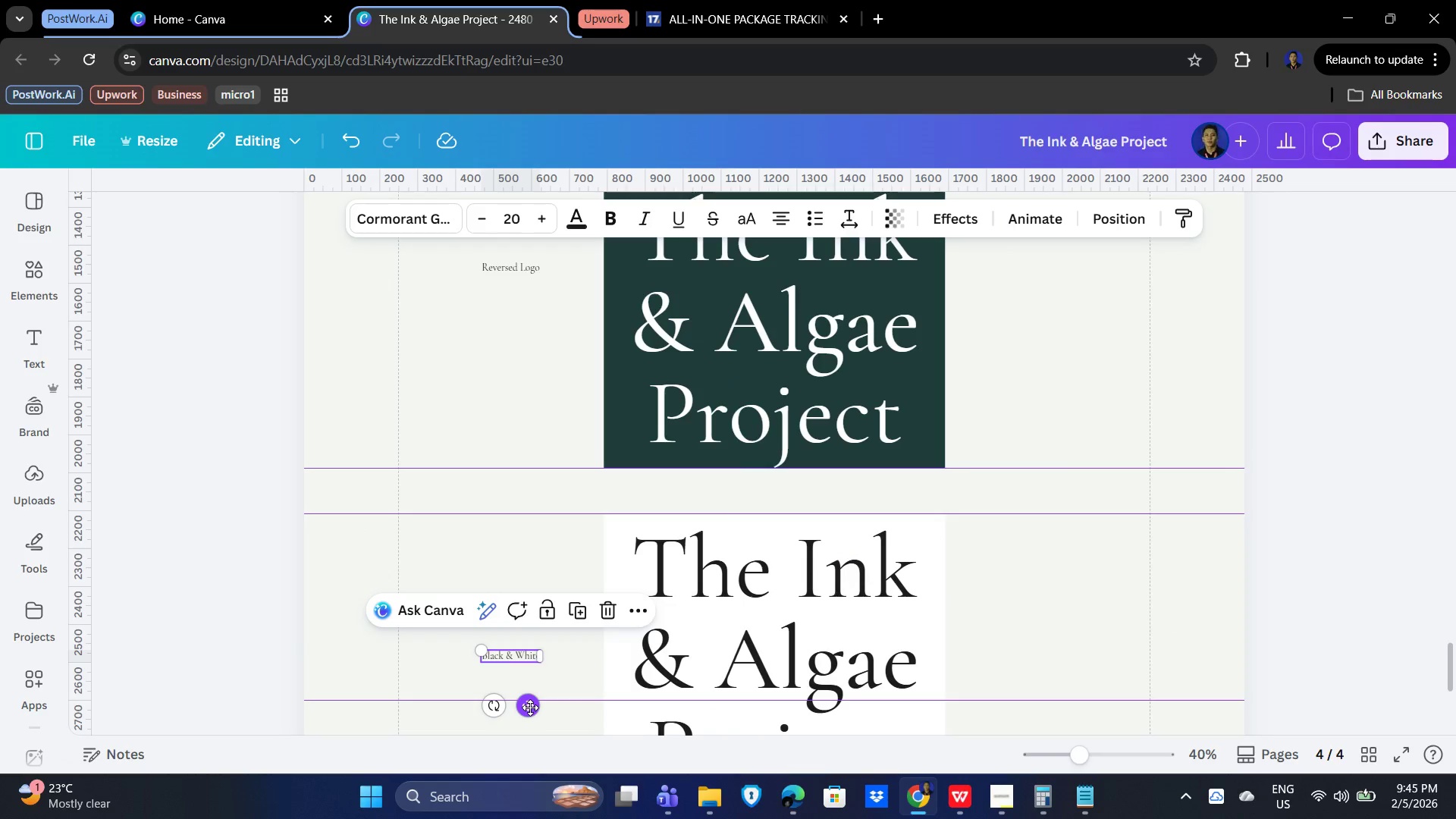 
left_click_drag(start_coordinate=[530, 708], to_coordinate=[795, 543])
 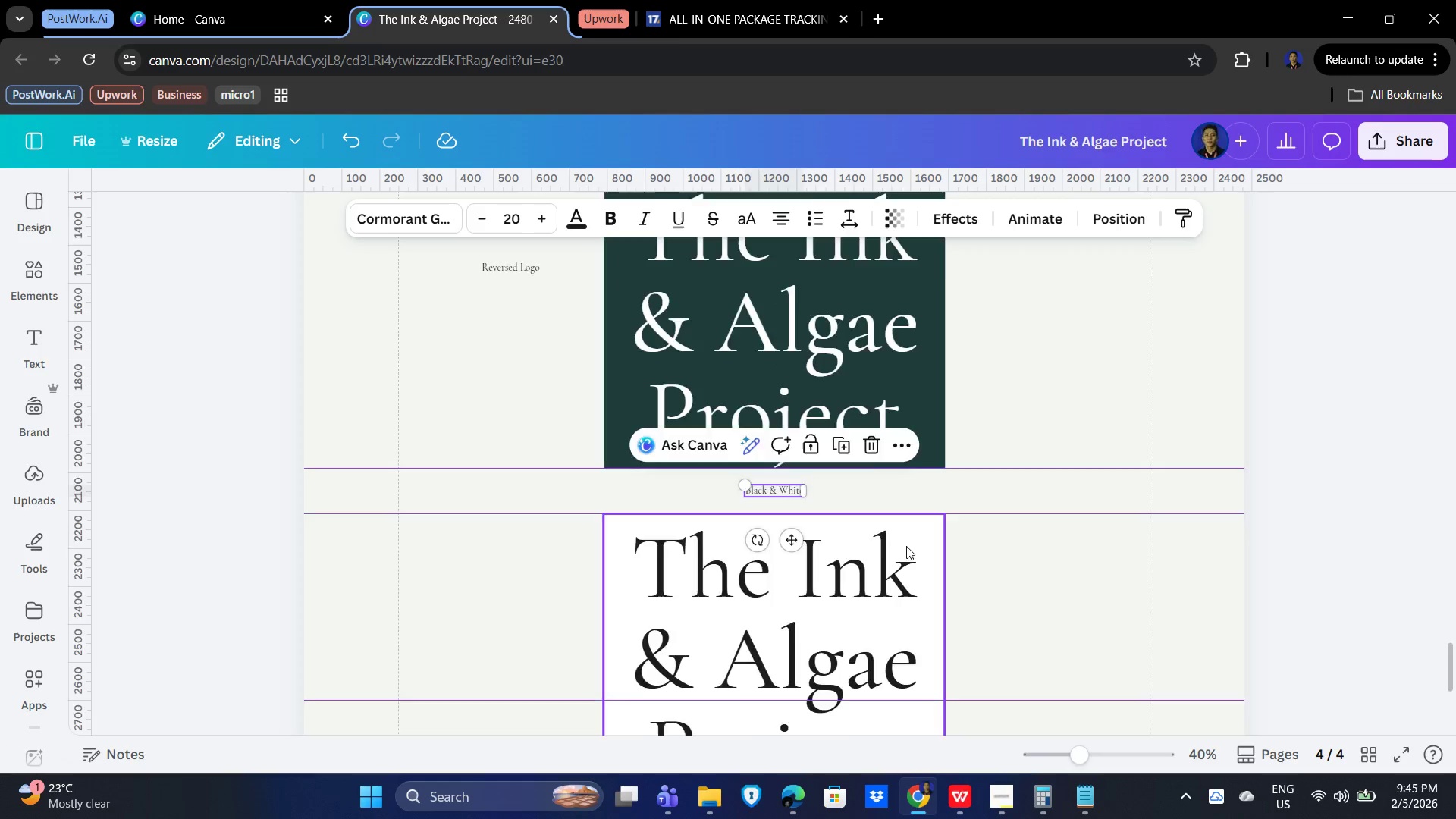 
scroll: coordinate [906, 546], scroll_direction: up, amount: 4.0
 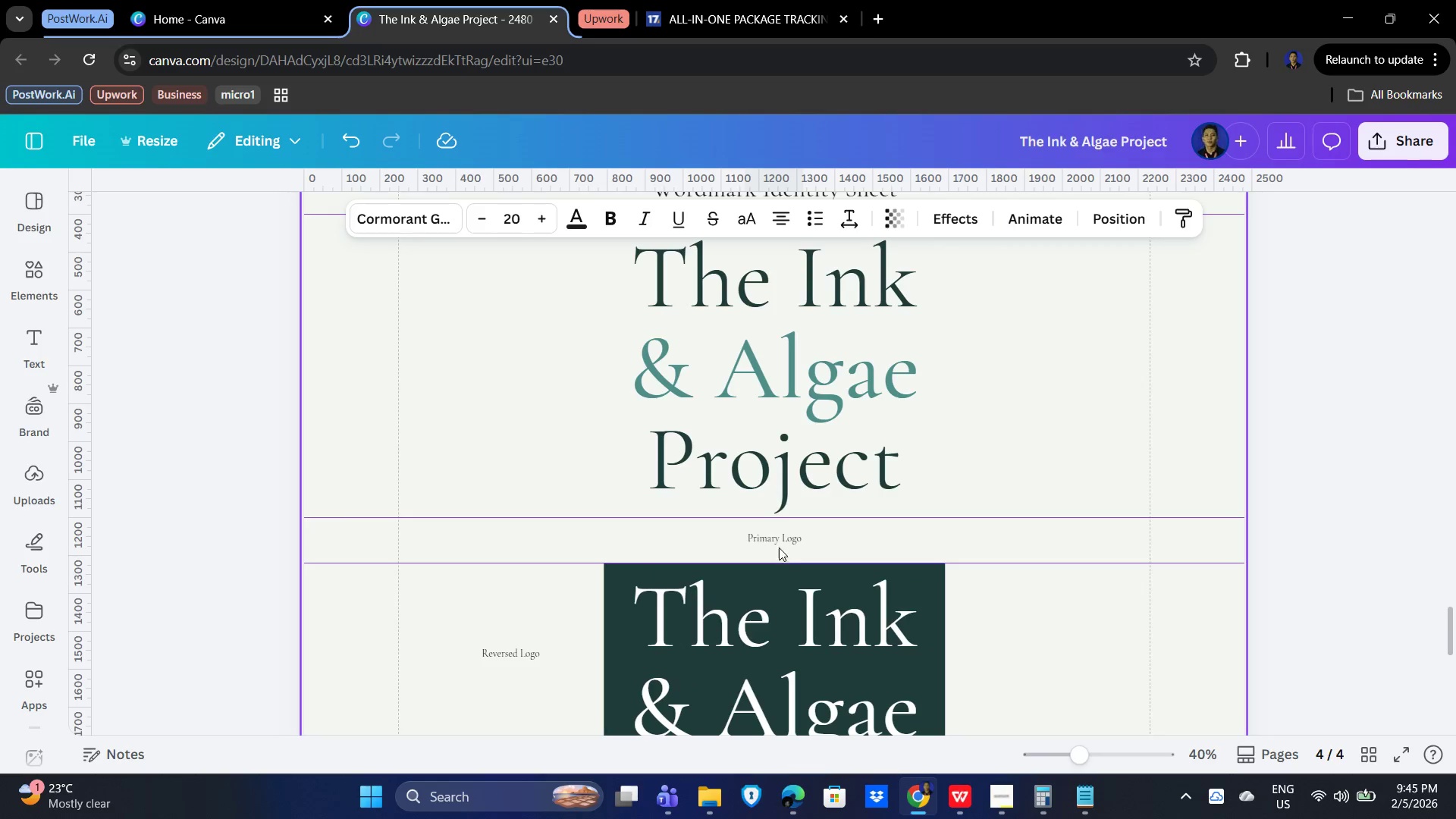 
left_click([781, 541])
 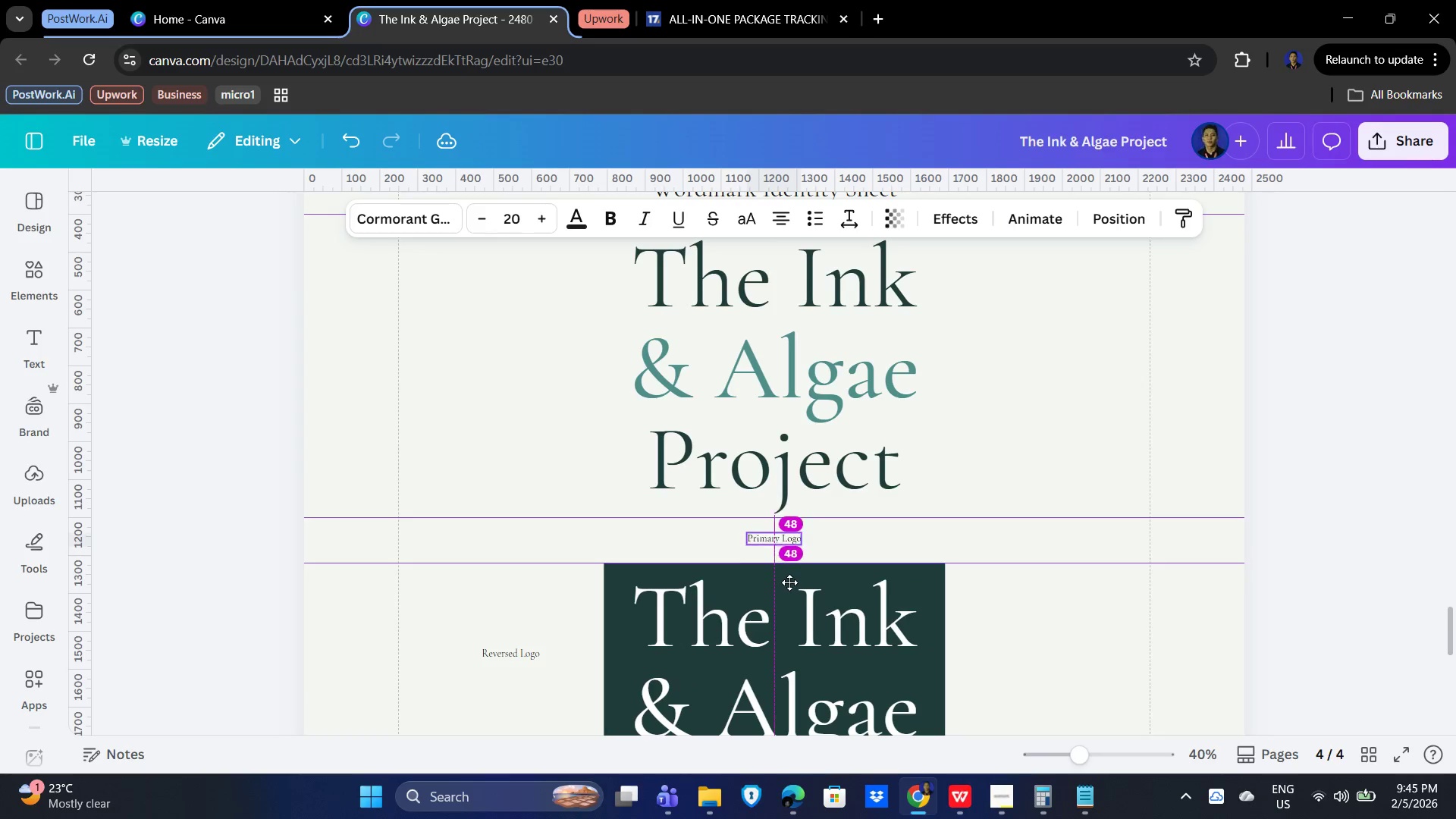 
scroll: coordinate [827, 603], scroll_direction: down, amount: 6.0
 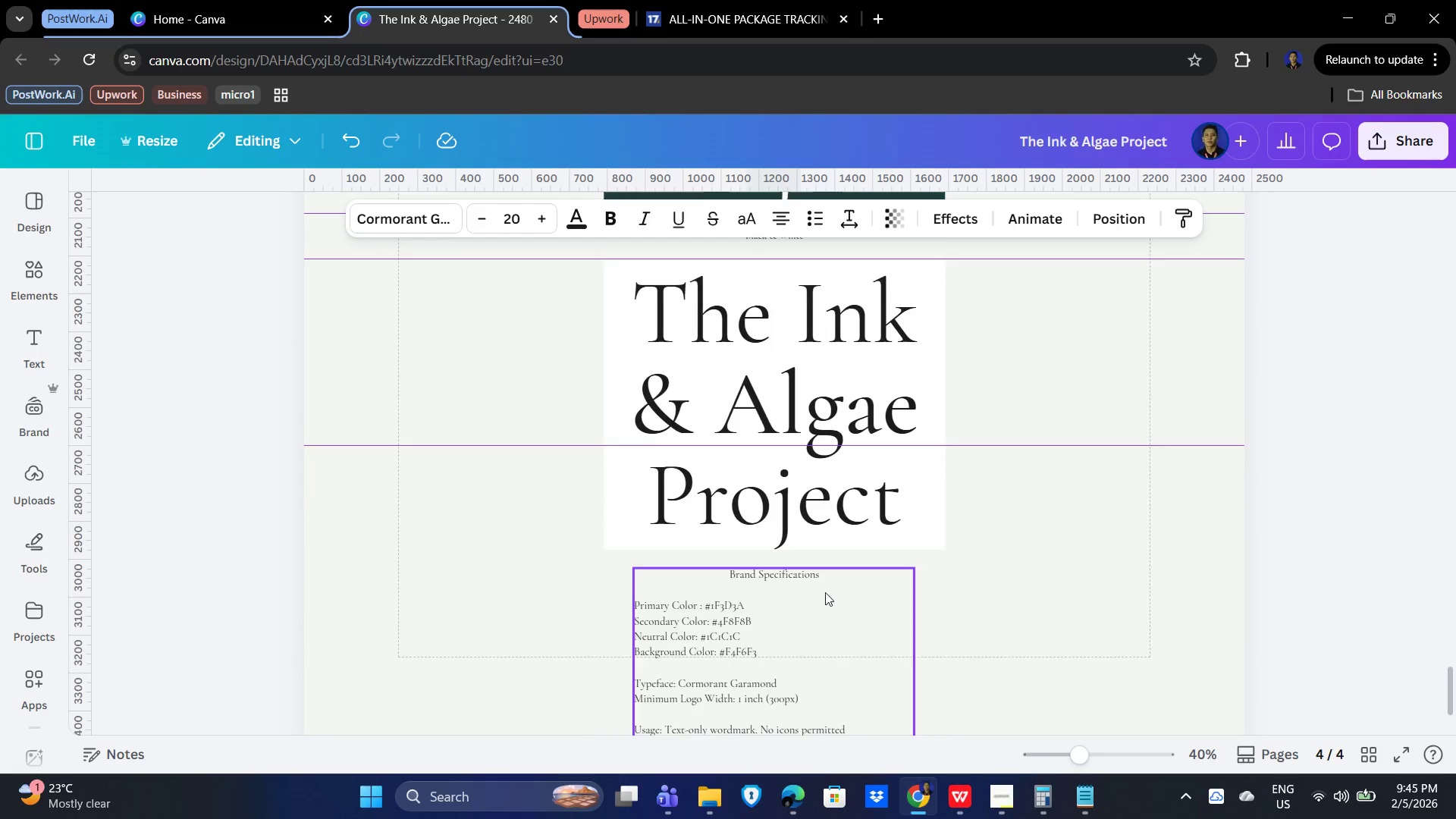 
scroll: coordinate [826, 550], scroll_direction: up, amount: 3.0
 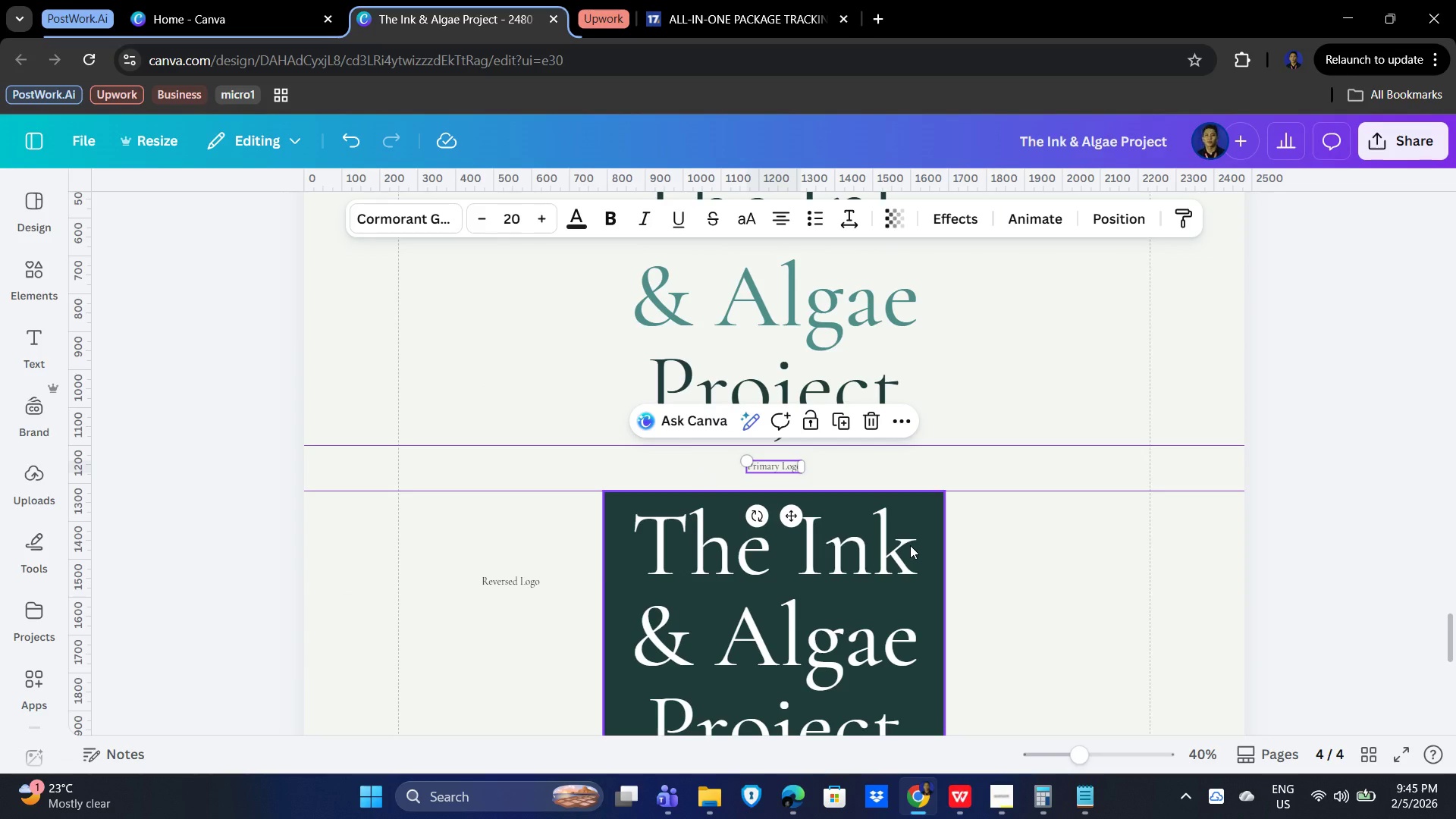 
scroll: coordinate [910, 545], scroll_direction: down, amount: 2.0
 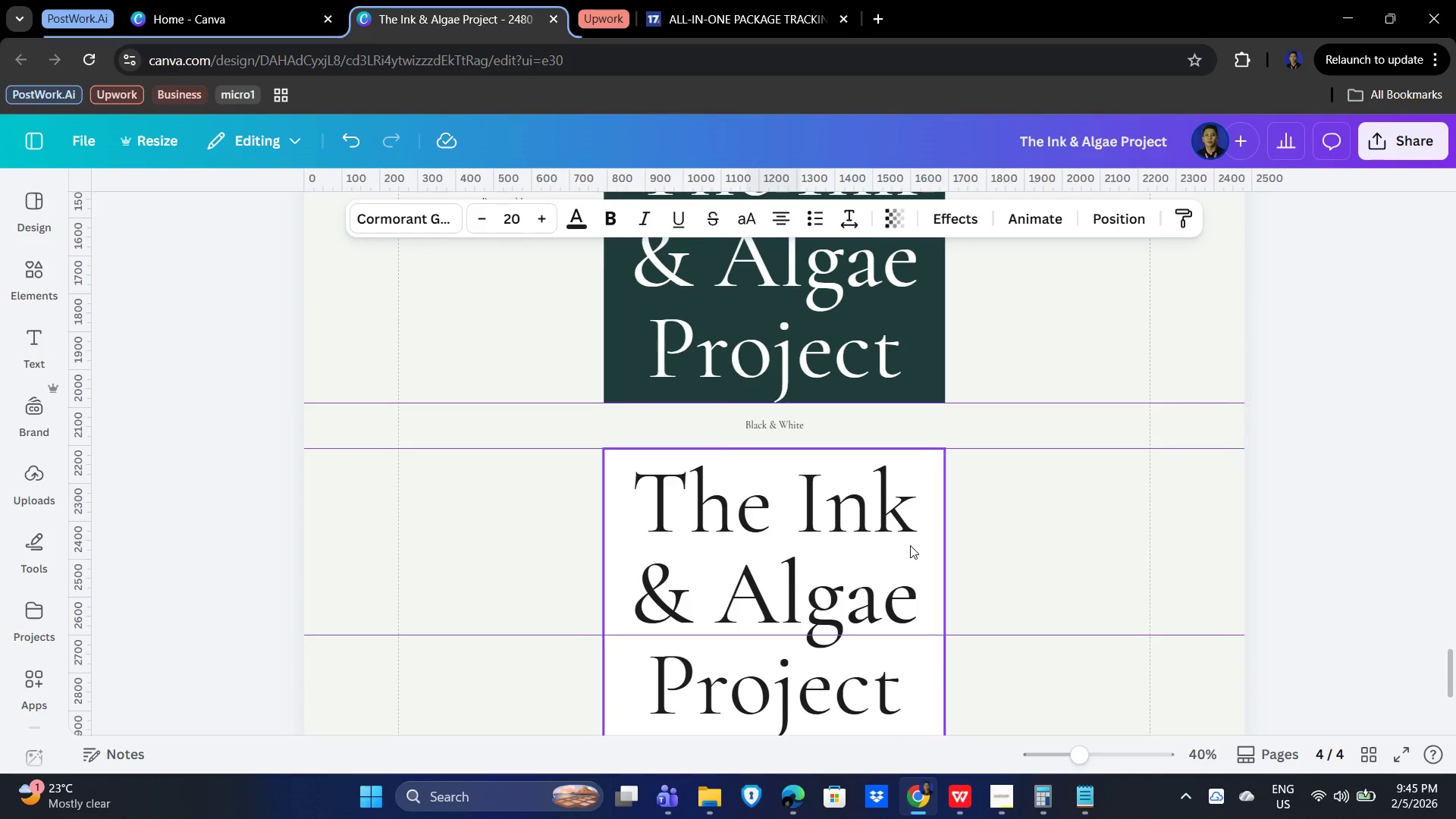 
scroll: coordinate [910, 545], scroll_direction: up, amount: 1.0
 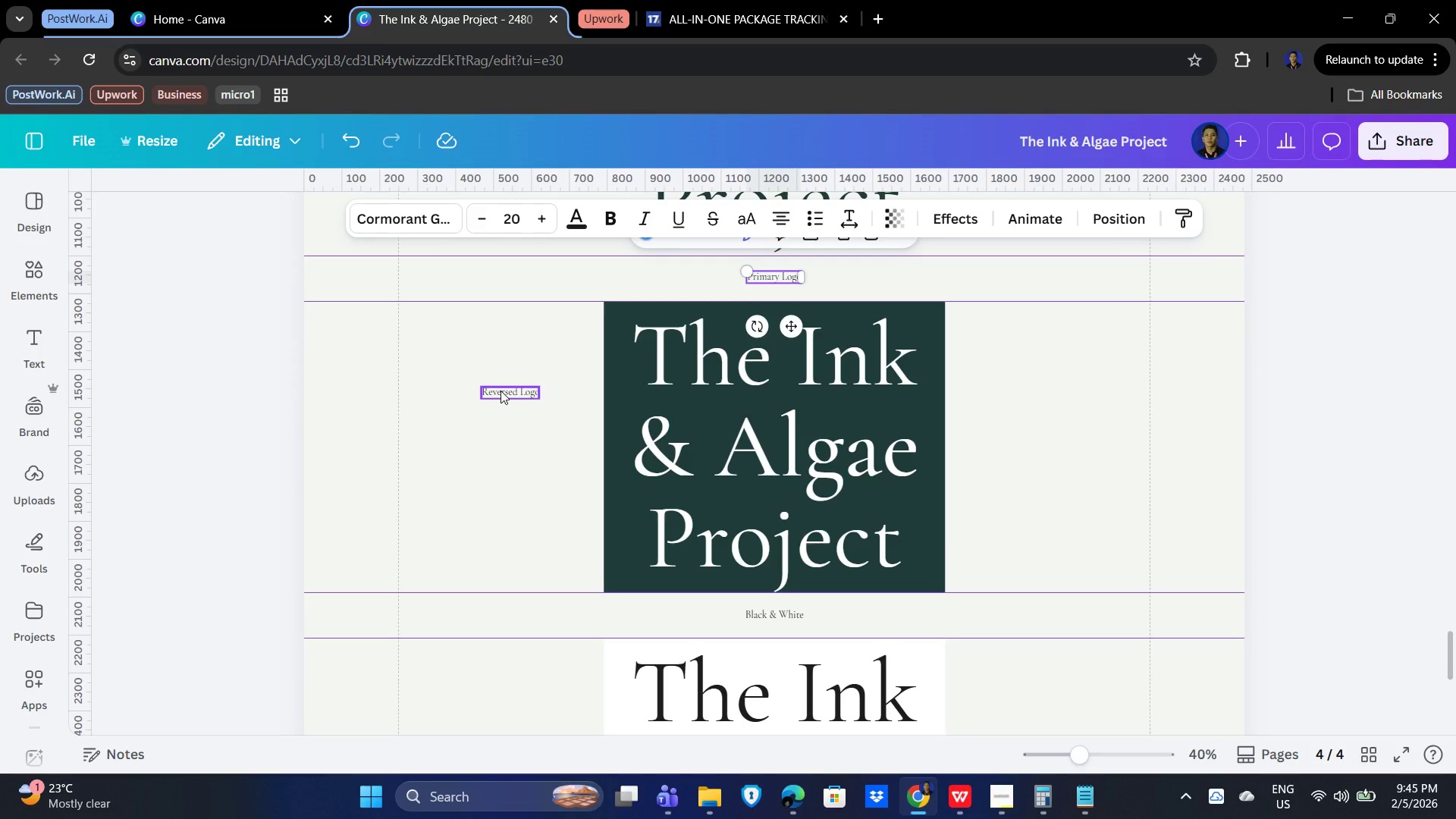 
scroll: coordinate [937, 542], scroll_direction: down, amount: 4.0
 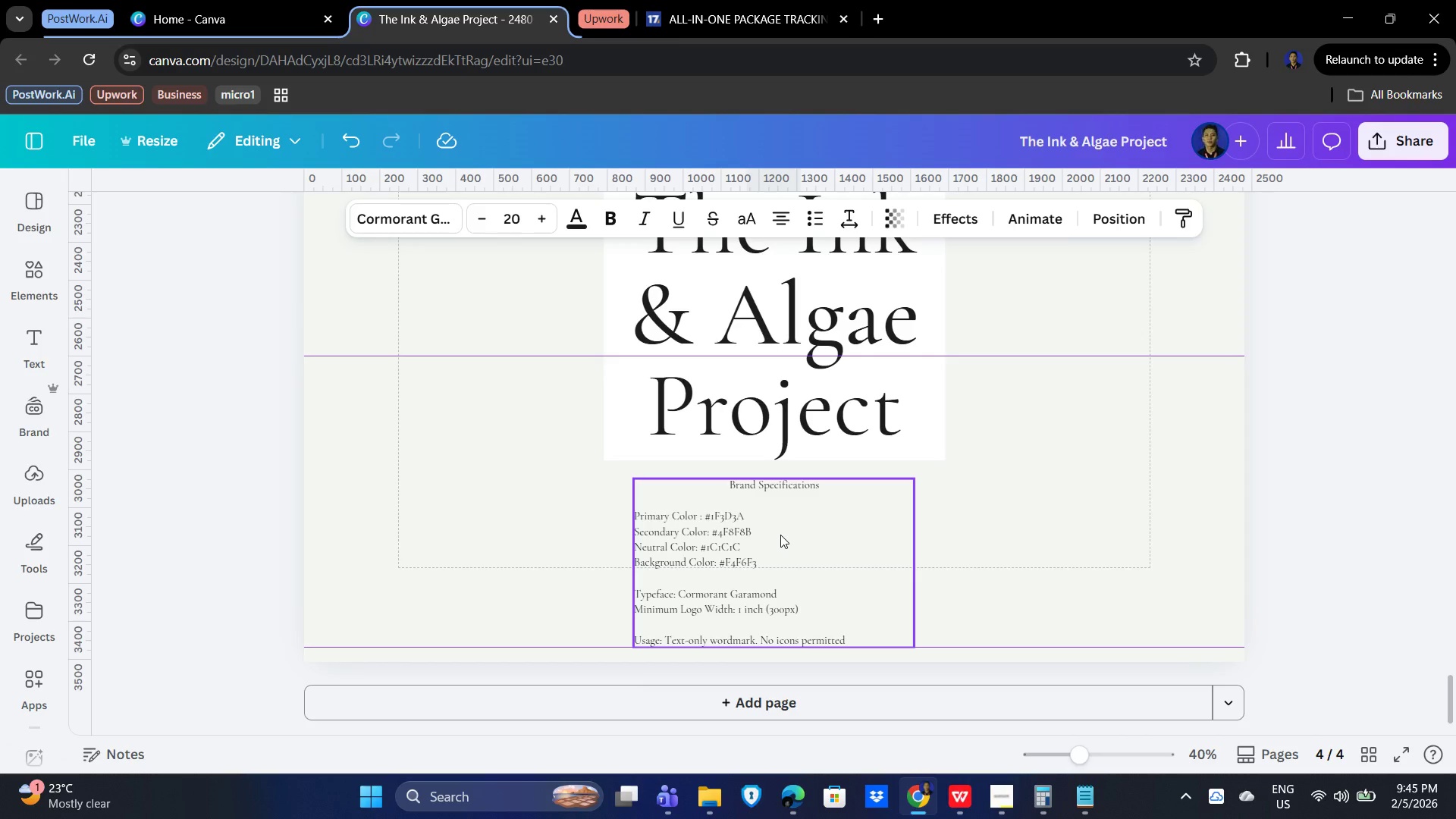 
scroll: coordinate [843, 570], scroll_direction: up, amount: 5.0
 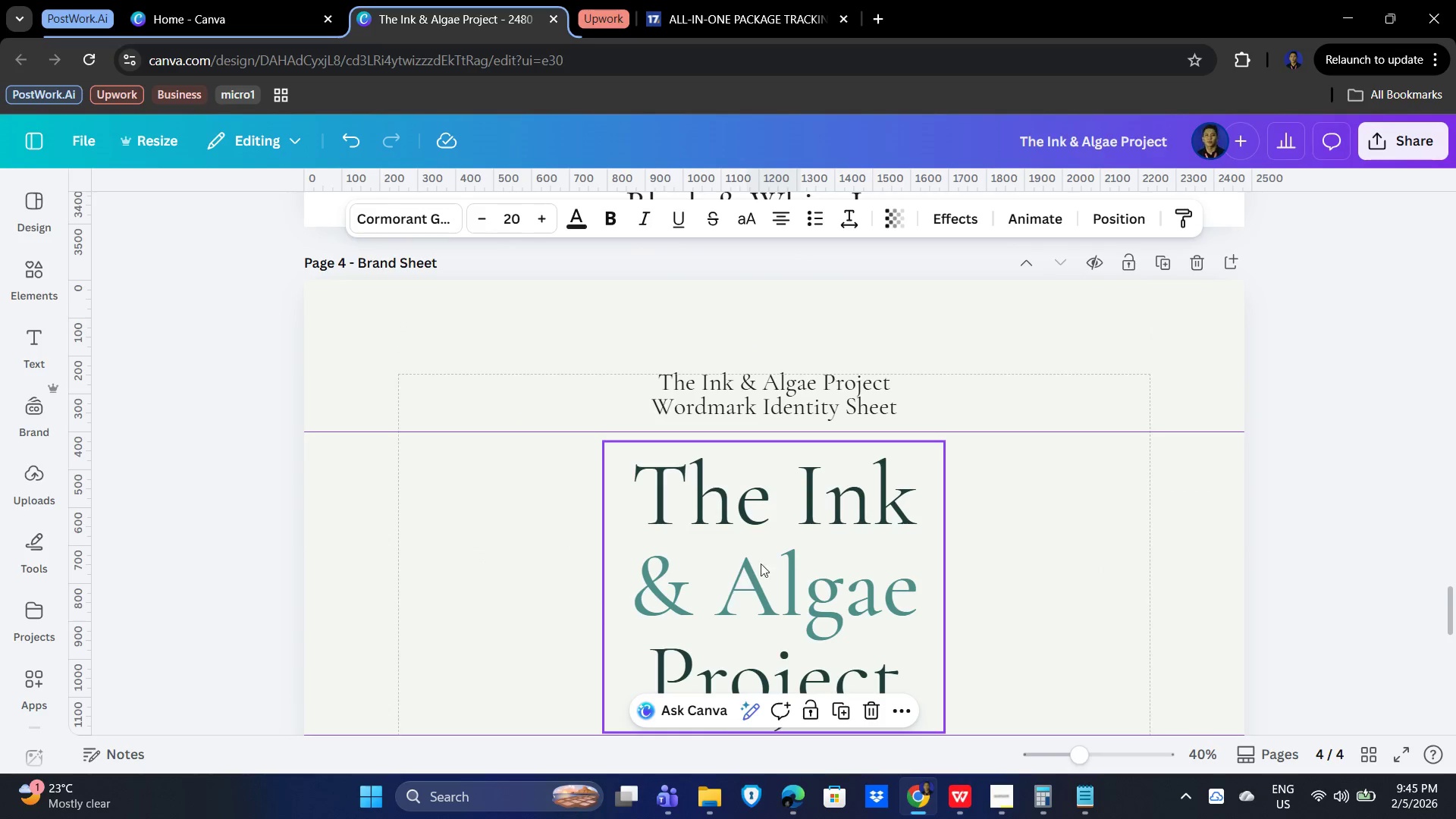 
scroll: coordinate [780, 555], scroll_direction: down, amount: 1.0
 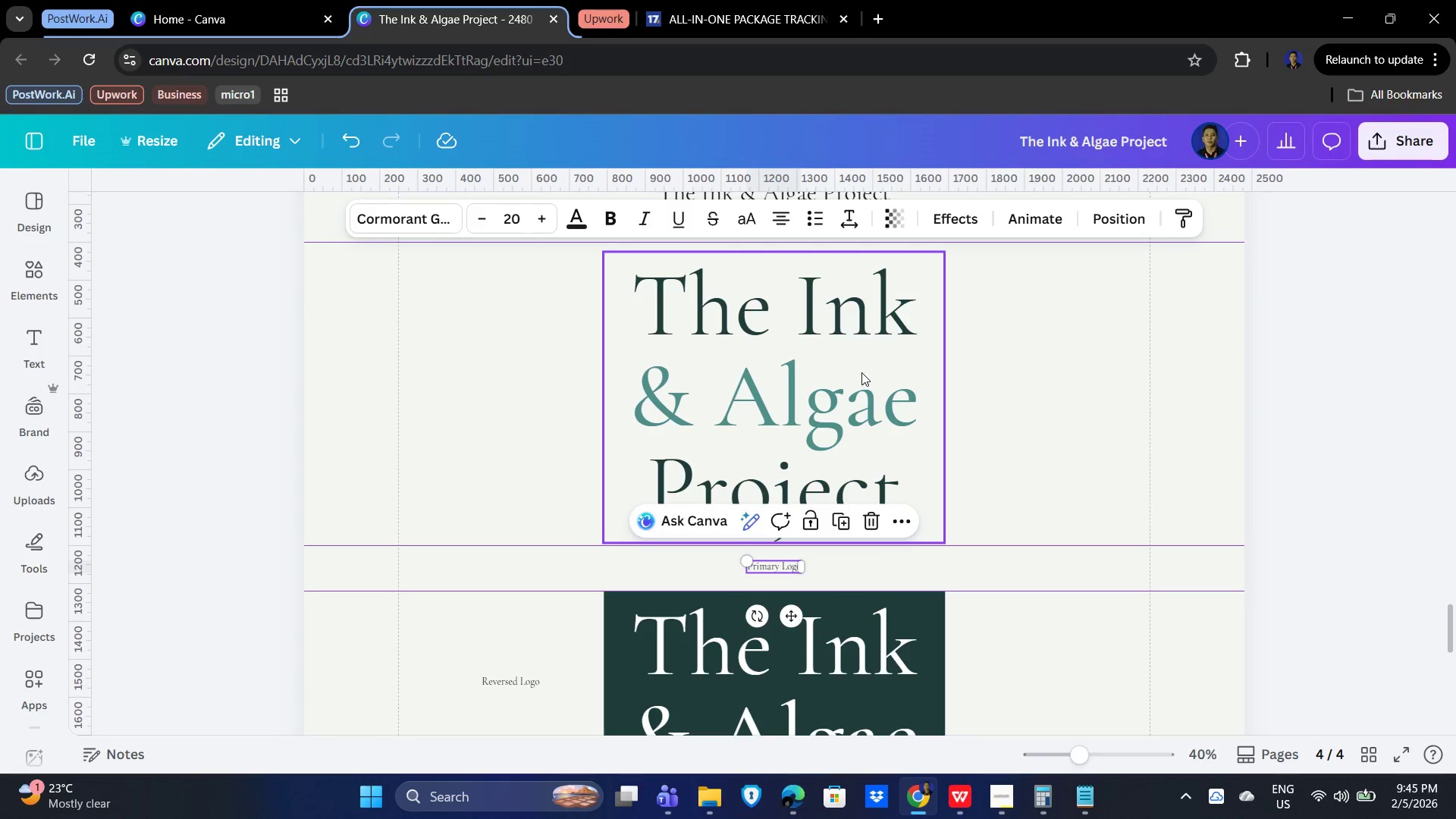 
left_click_drag(start_coordinate=[982, 297], to_coordinate=[695, 479])
 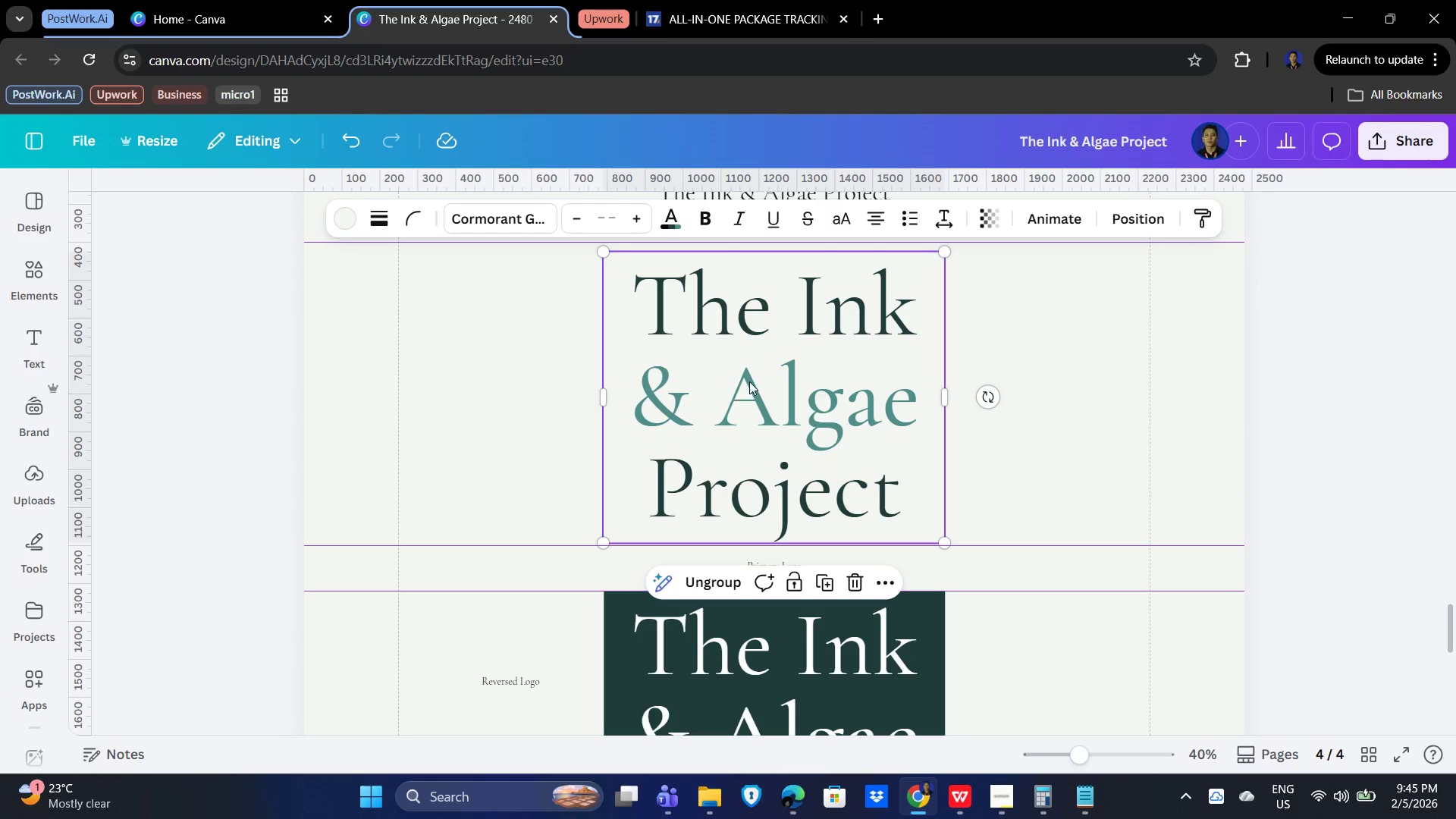 
left_click_drag(start_coordinate=[759, 376], to_coordinate=[759, 381])
 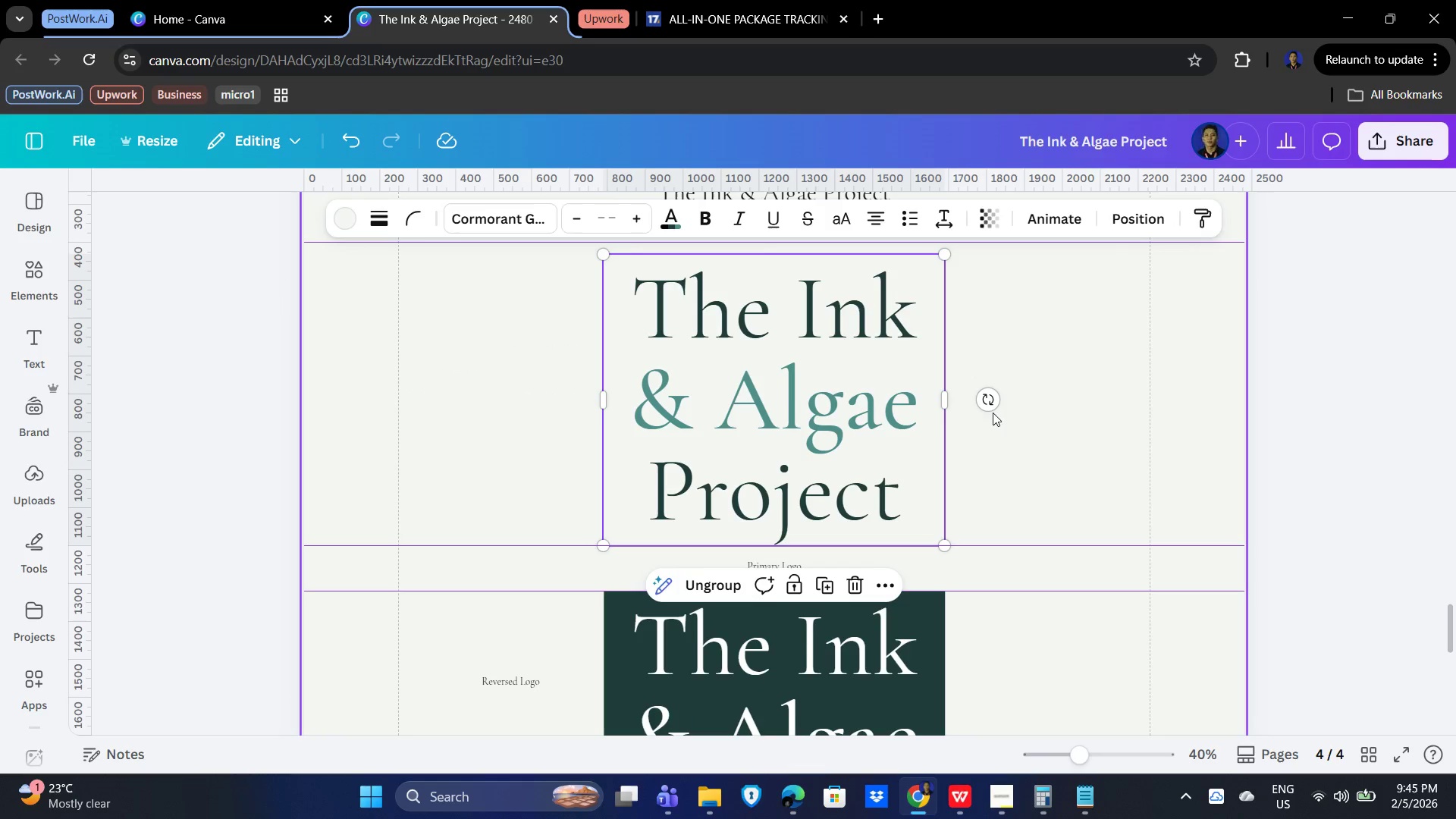 
left_click([996, 413])
 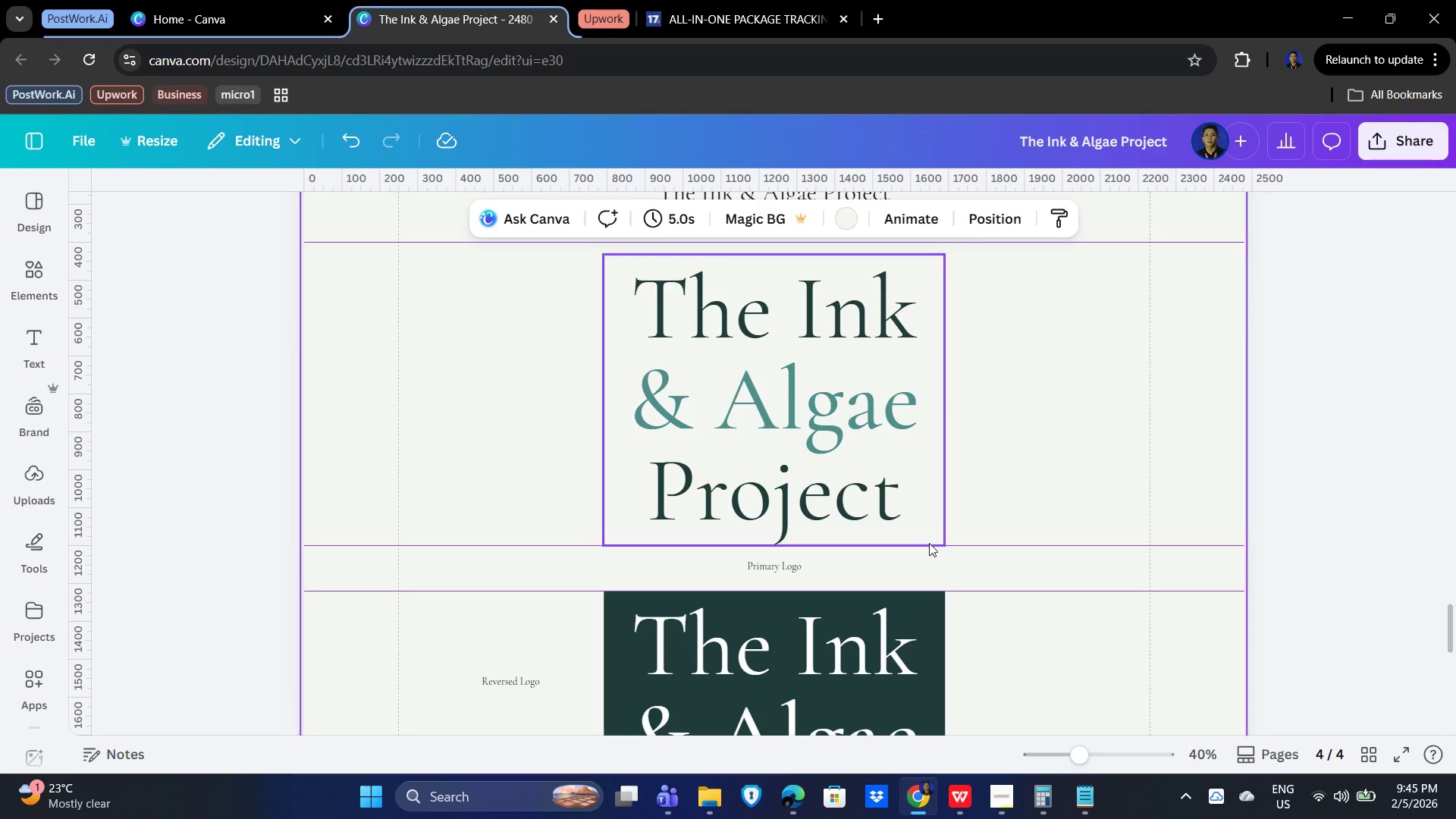 
scroll: coordinate [927, 546], scroll_direction: up, amount: 1.0
 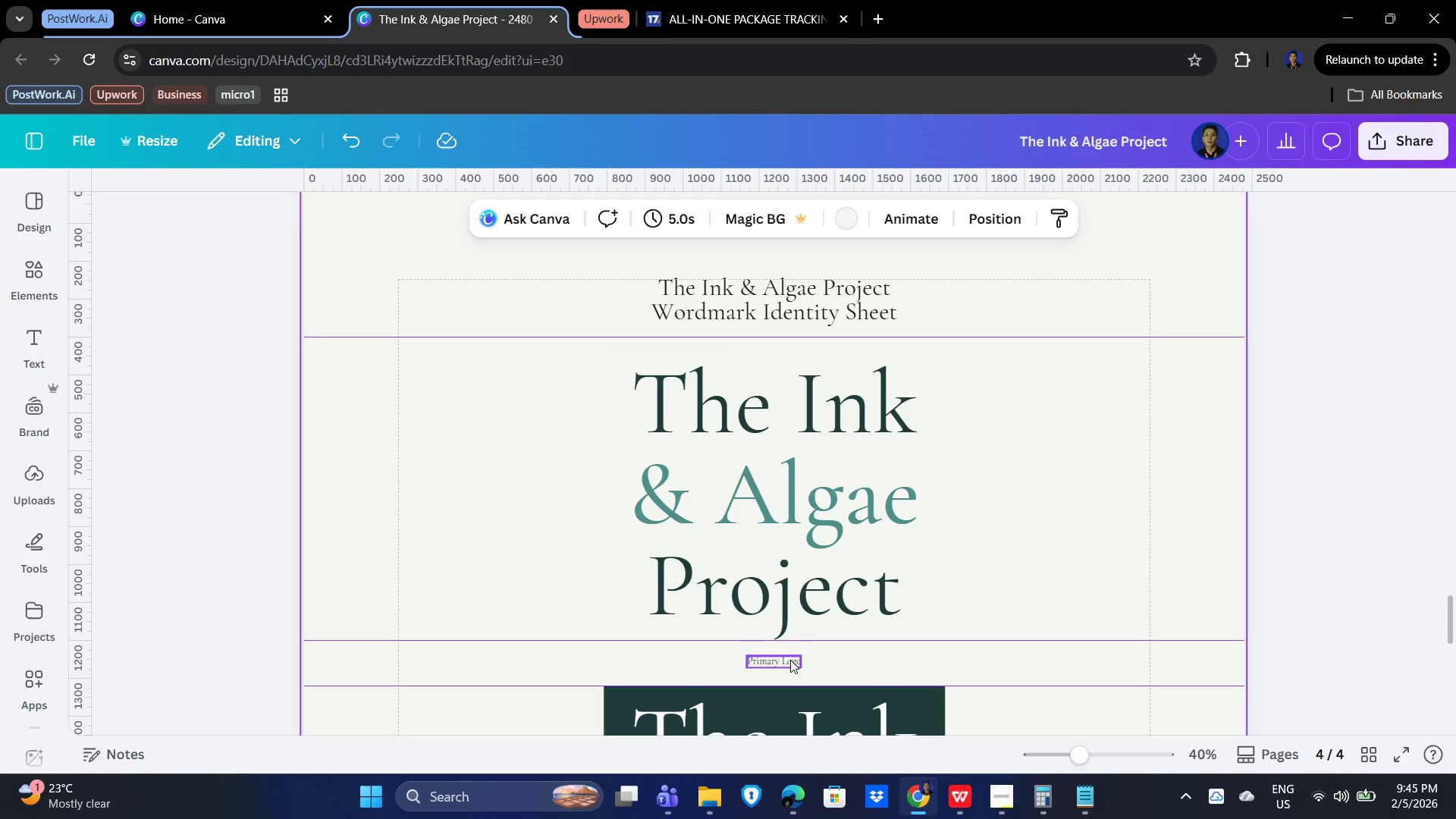 
left_click([790, 660])
 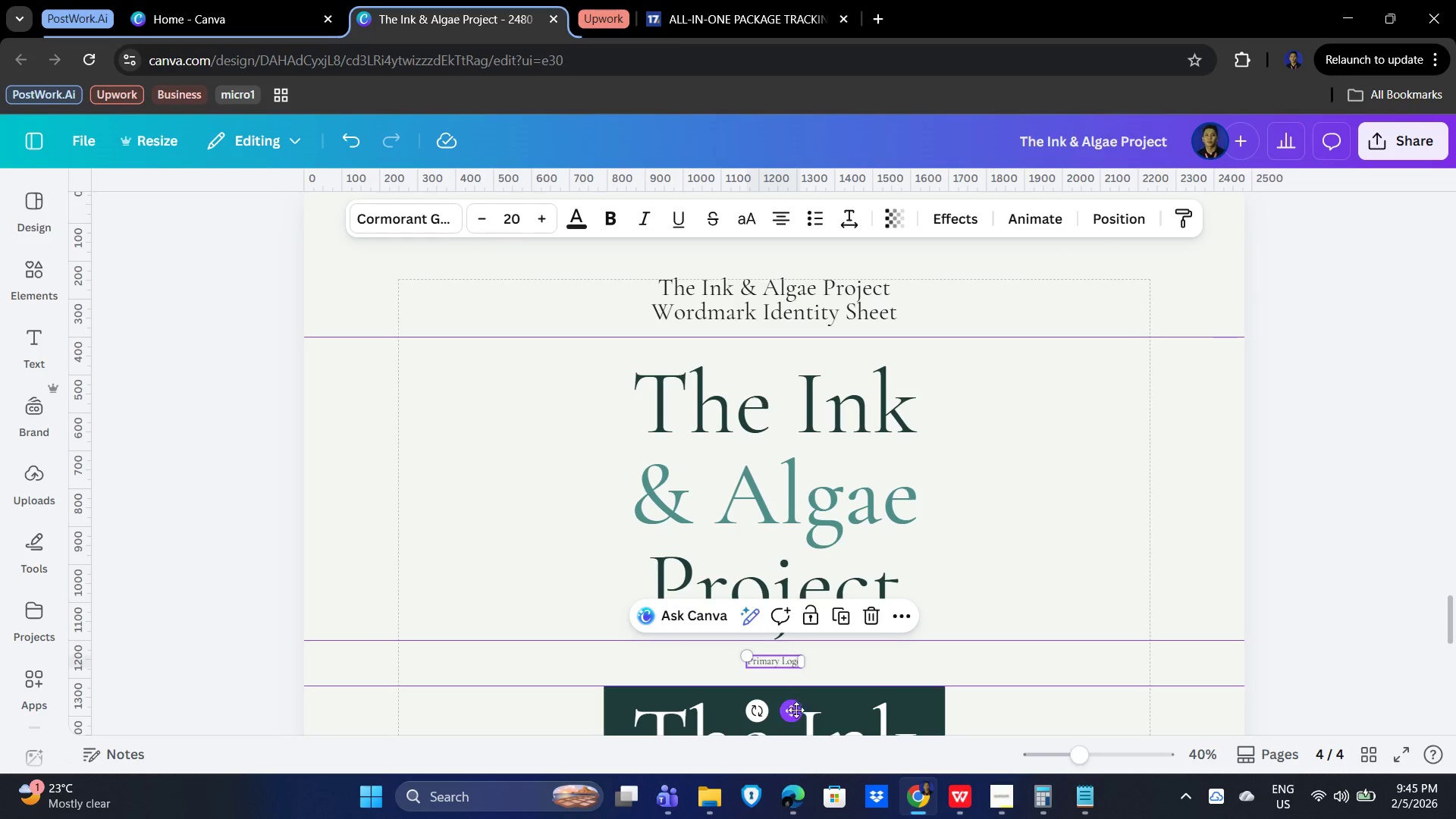 
left_click_drag(start_coordinate=[794, 713], to_coordinate=[794, 399])
 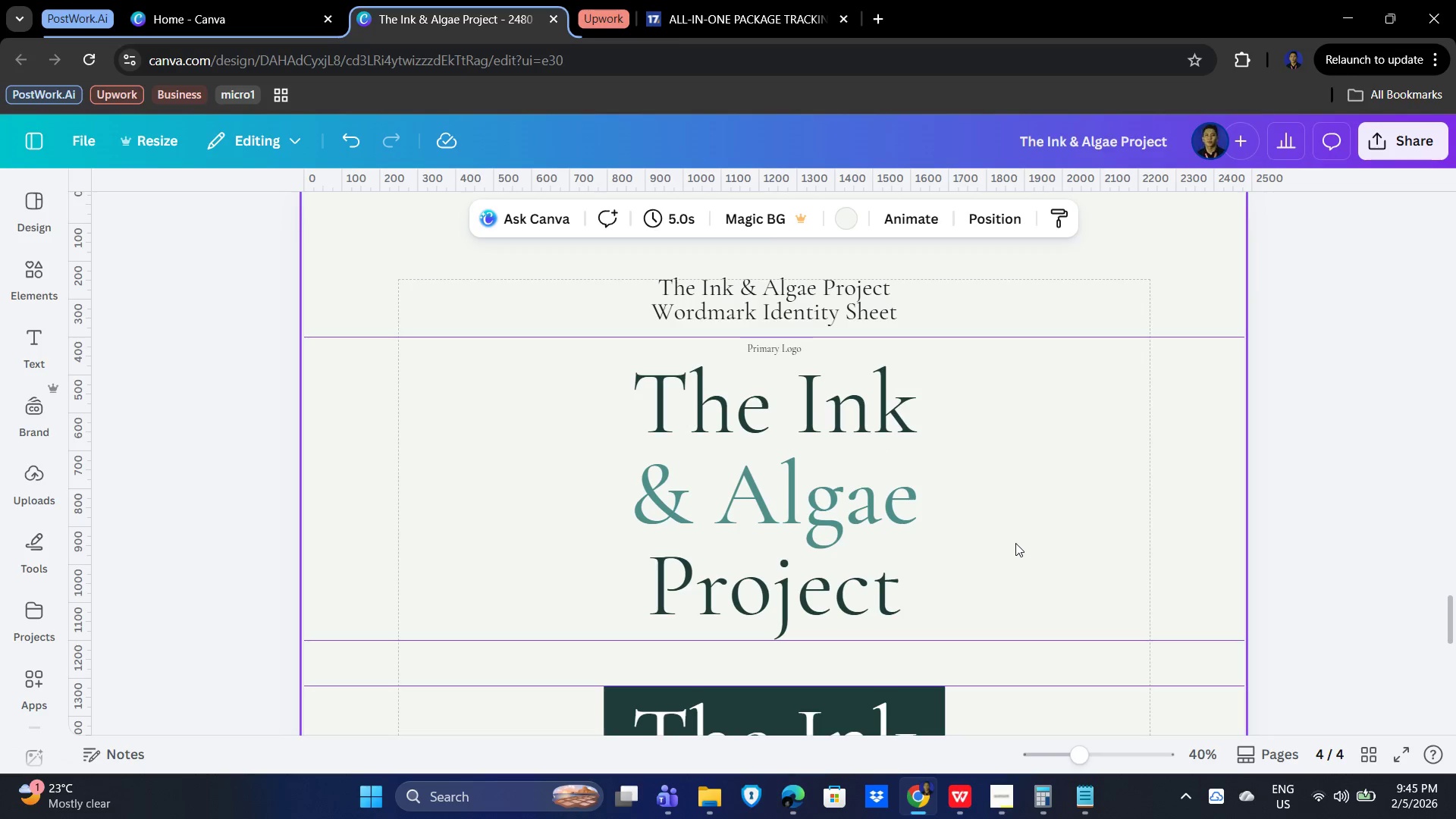 
scroll: coordinate [1014, 538], scroll_direction: down, amount: 2.0
 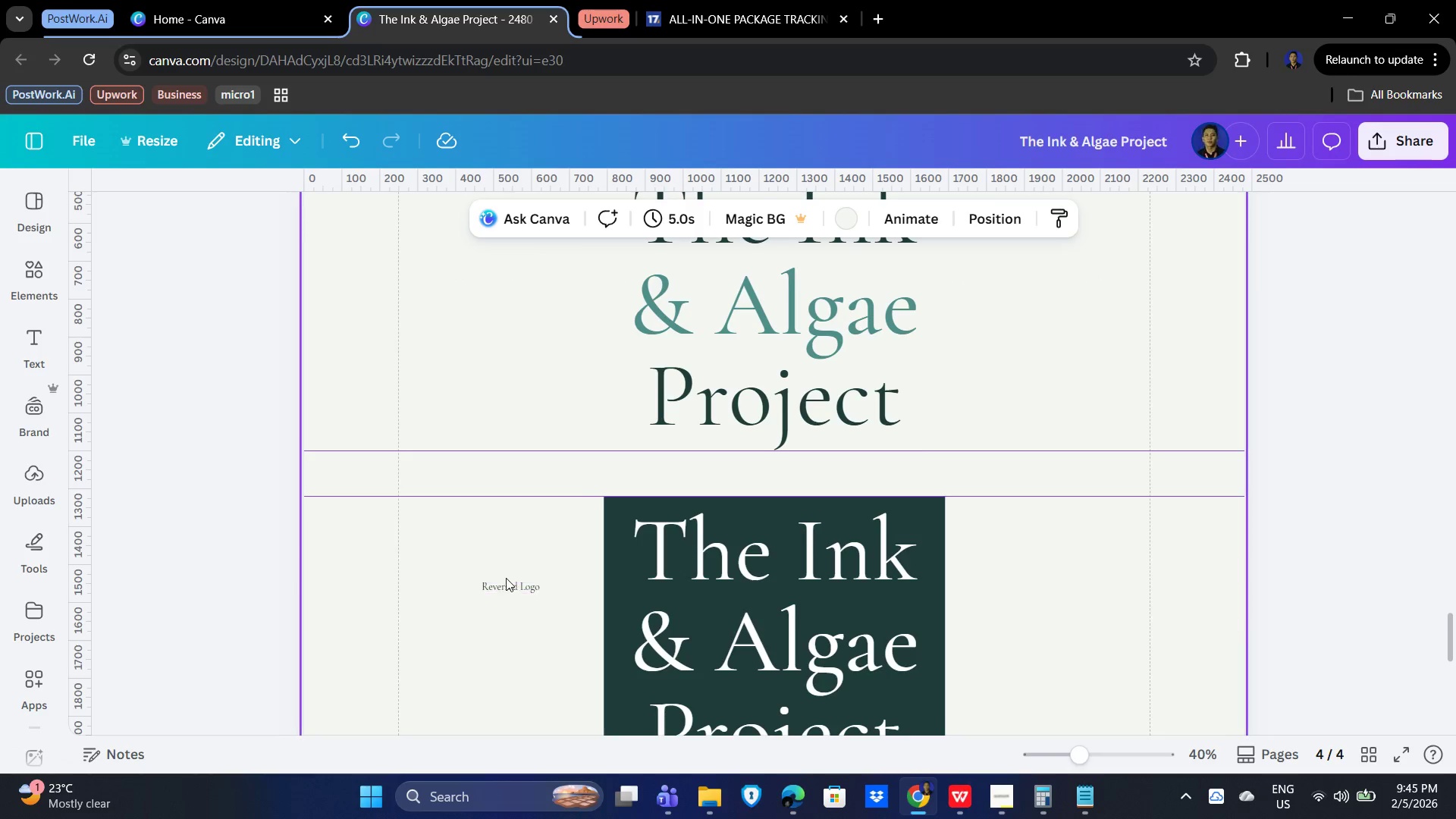 
double_click([508, 586])
 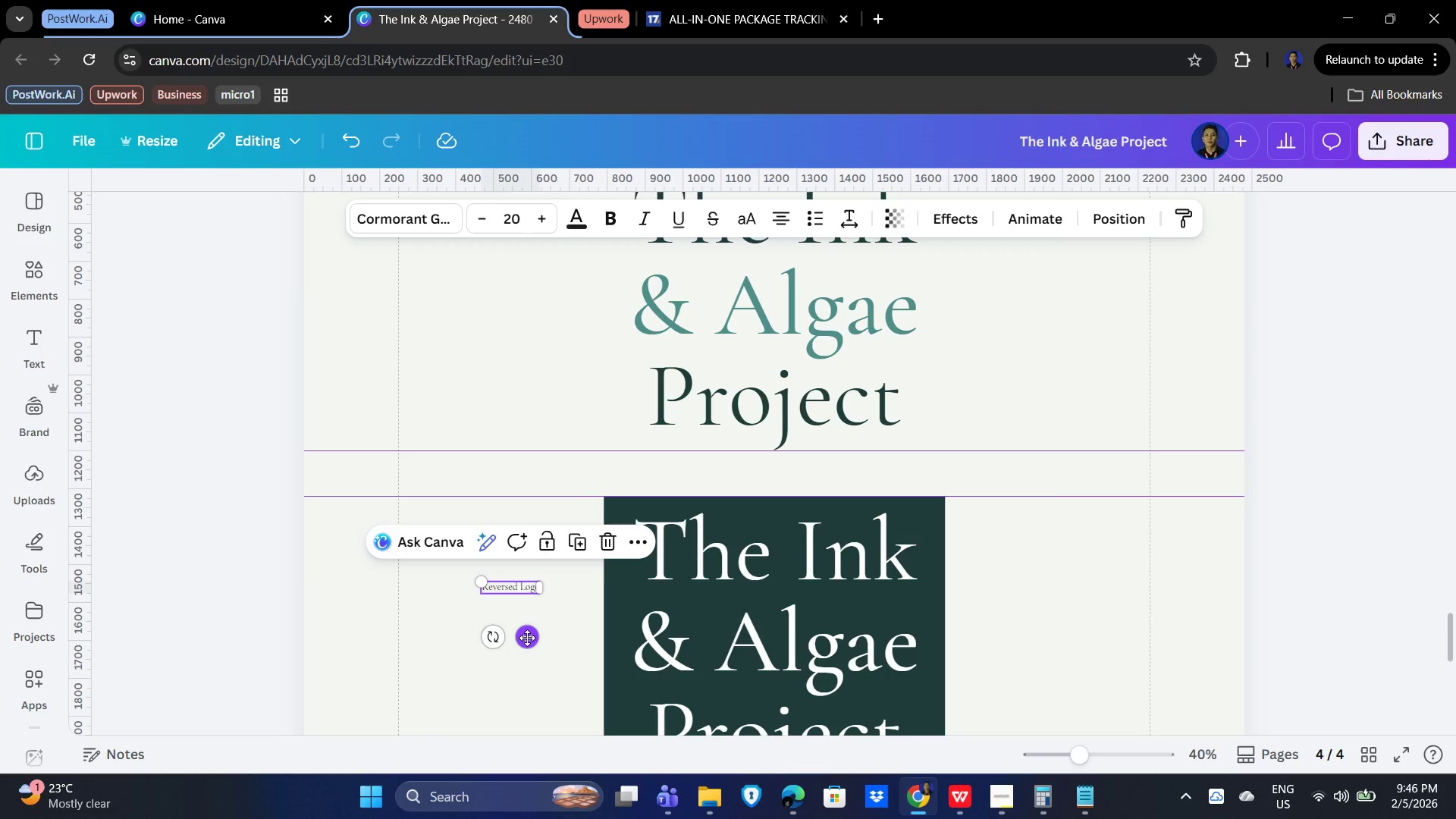 
left_click_drag(start_coordinate=[530, 639], to_coordinate=[801, 522])
 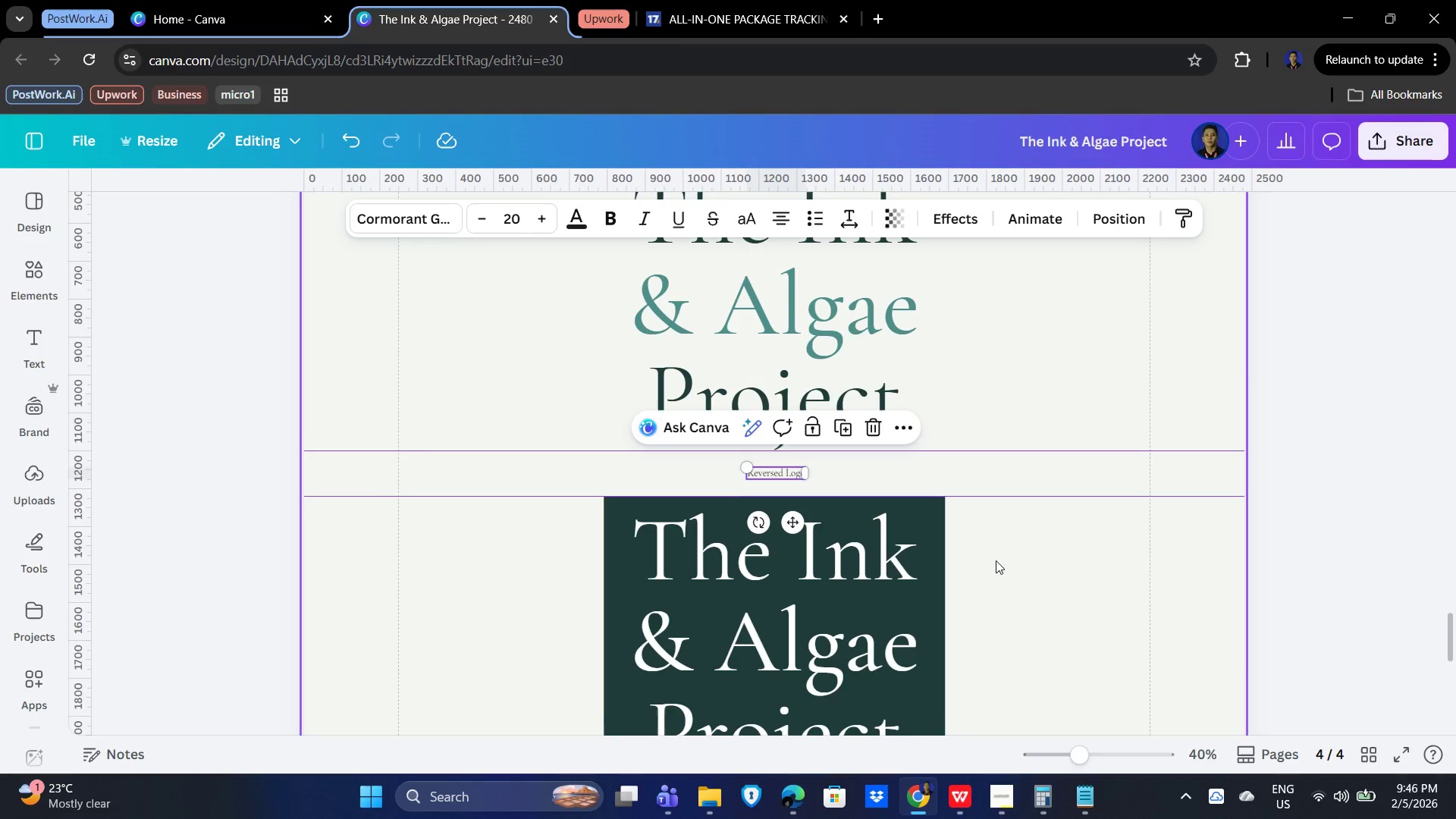 
scroll: coordinate [1012, 564], scroll_direction: down, amount: 4.0
 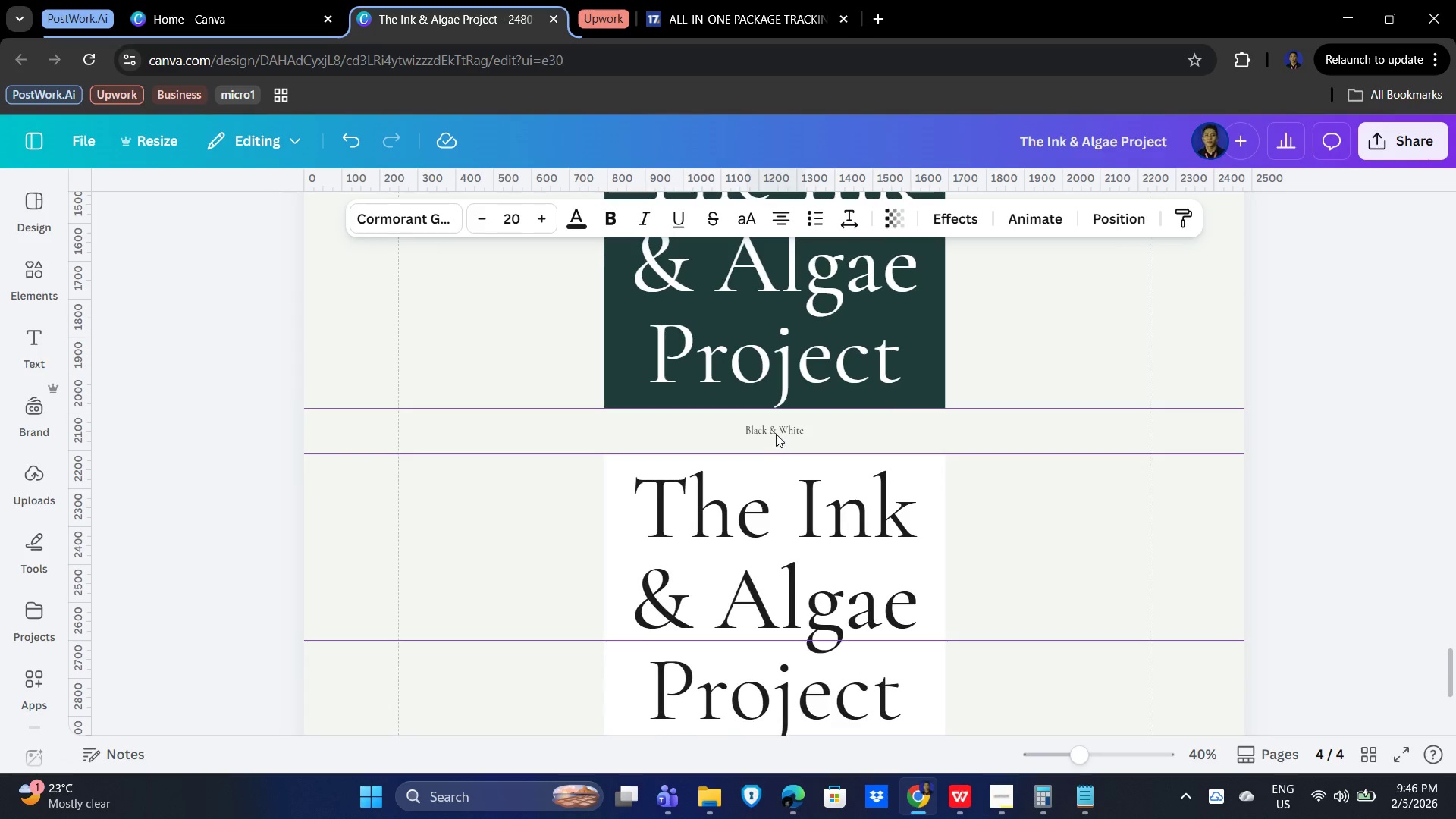 
left_click([777, 428])
 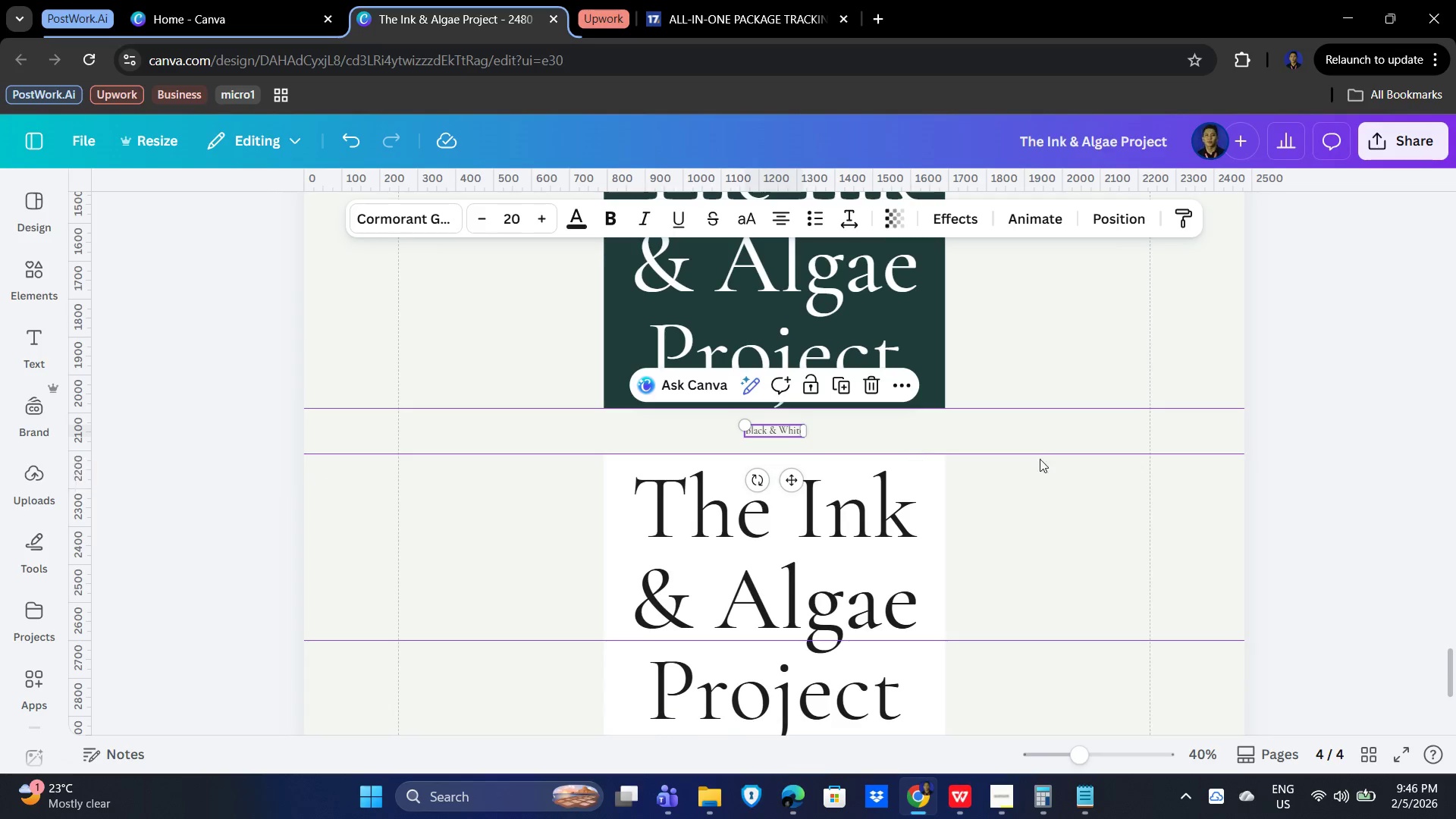 
left_click([1141, 461])
 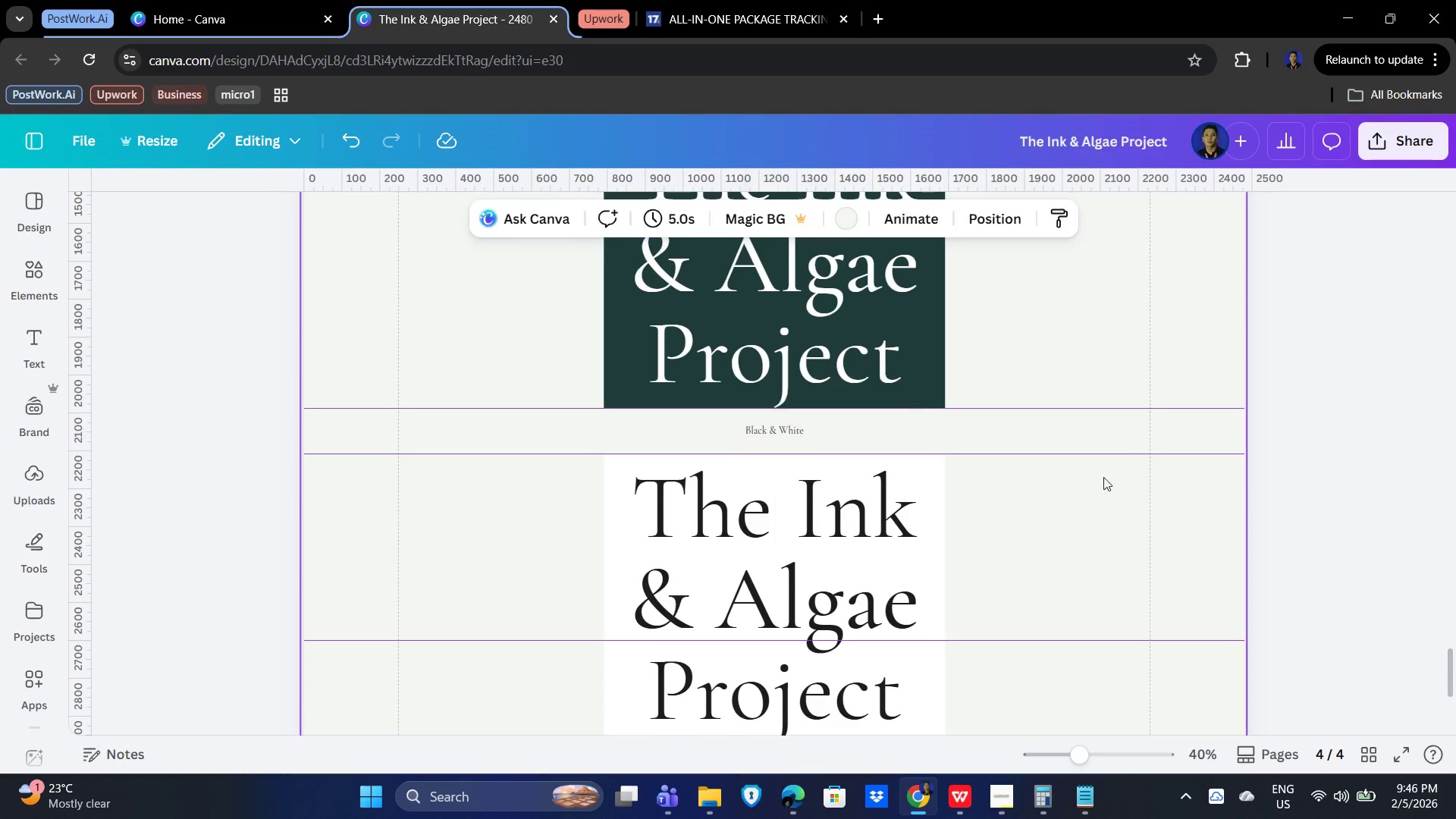 
hold_key(key=ControlLeft, duration=1.51)
scroll: coordinate [1072, 489], scroll_direction: down, amount: 3.0